 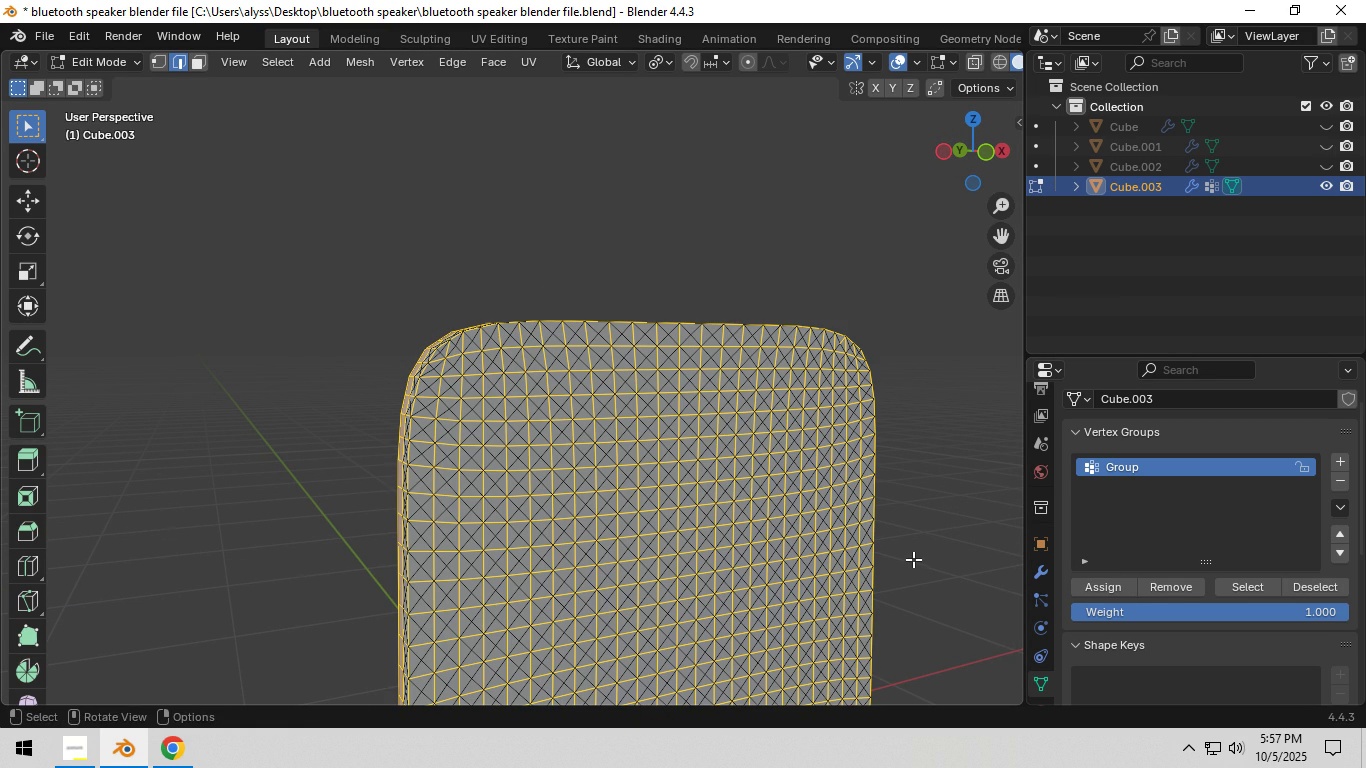 
left_click([1199, 587])
 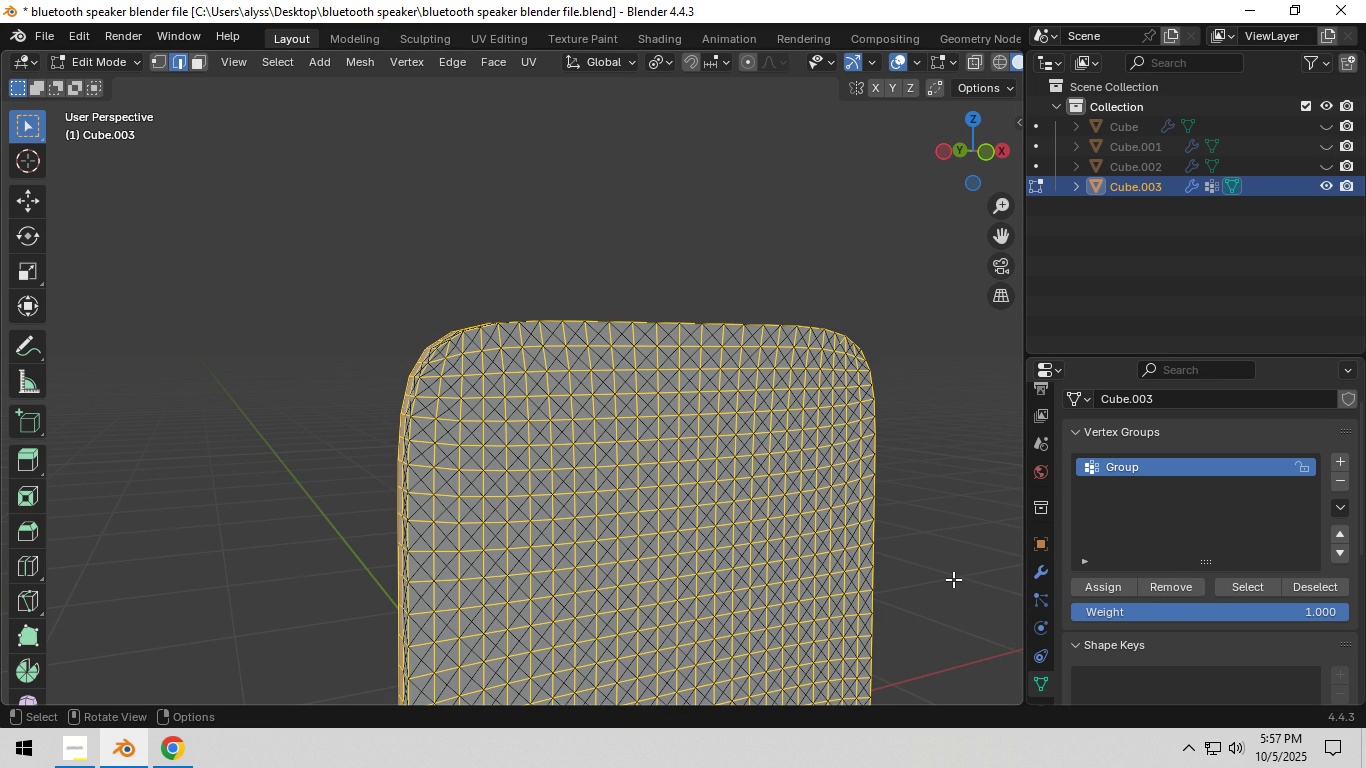 
left_click([953, 579])
 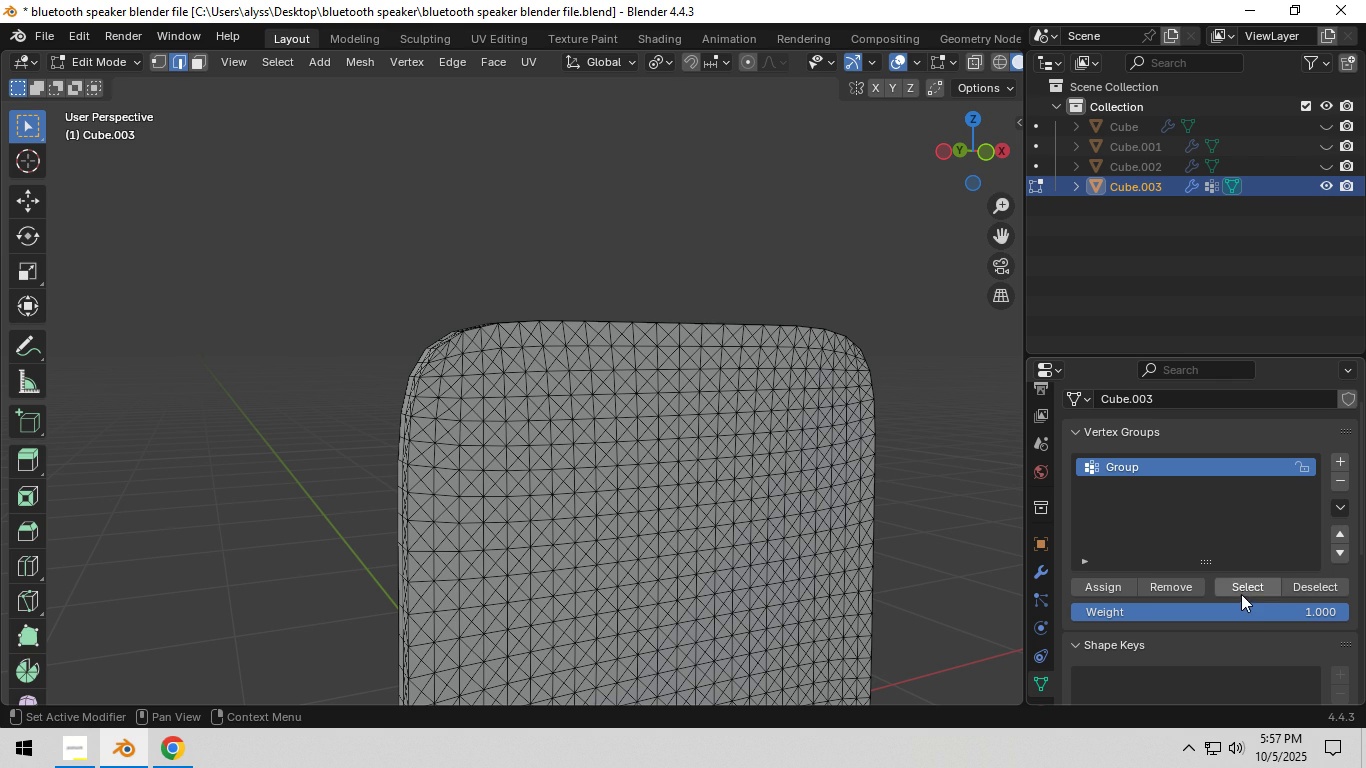 
left_click([1243, 590])
 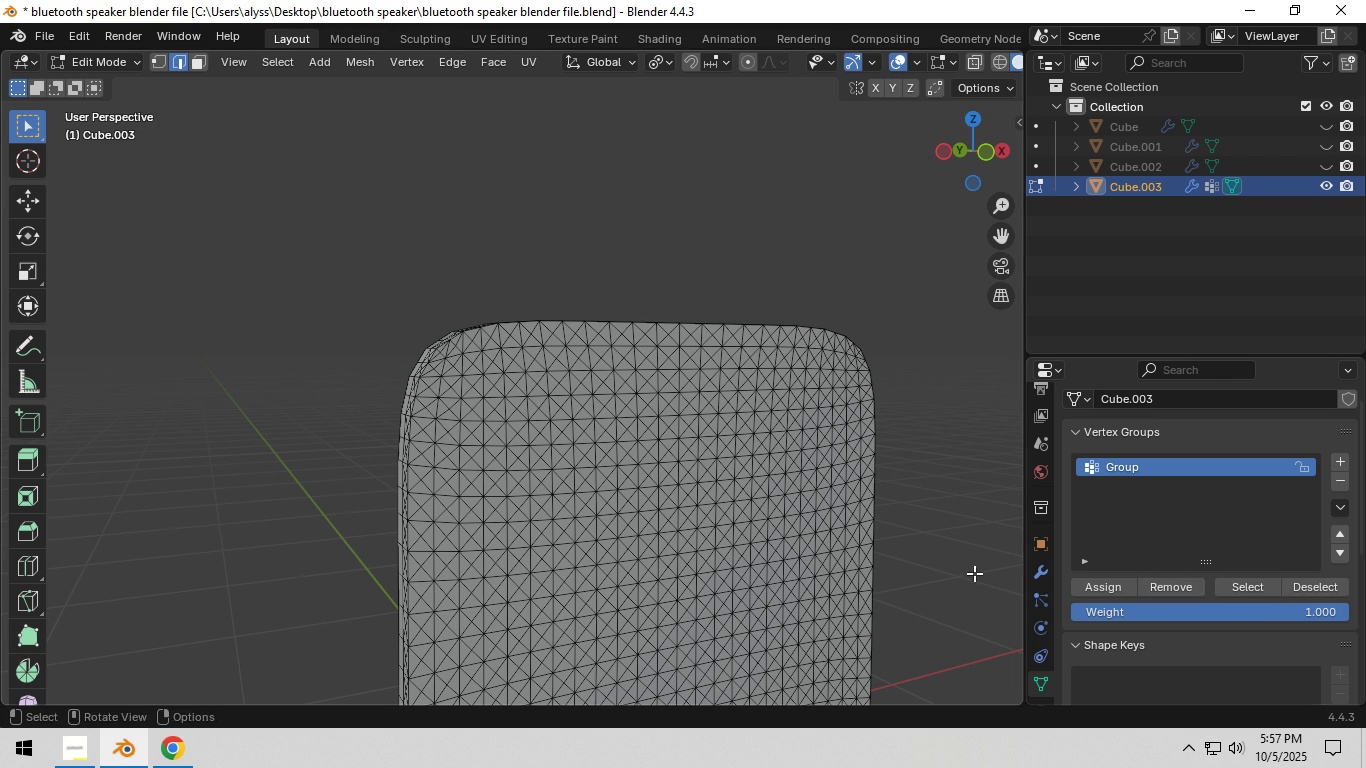 
left_click([1251, 594])
 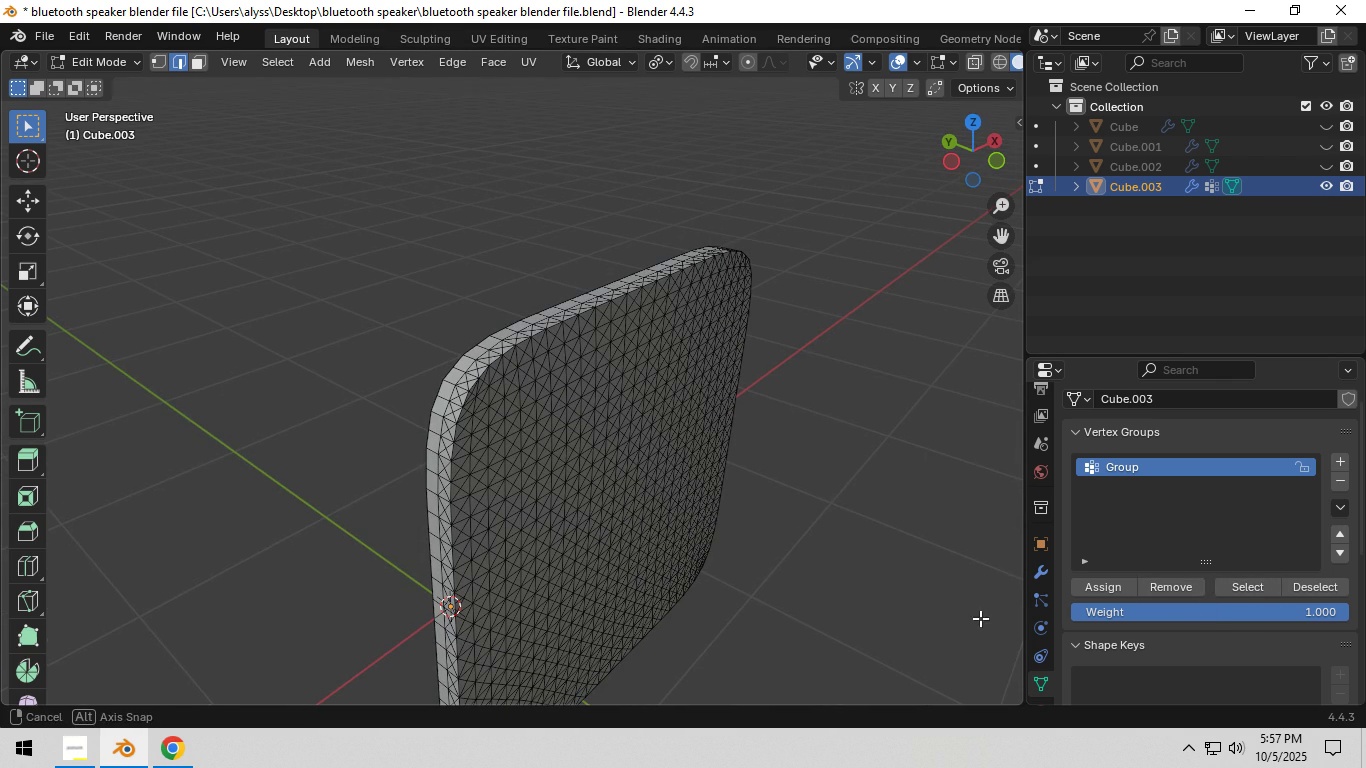 
left_click([806, 566])
 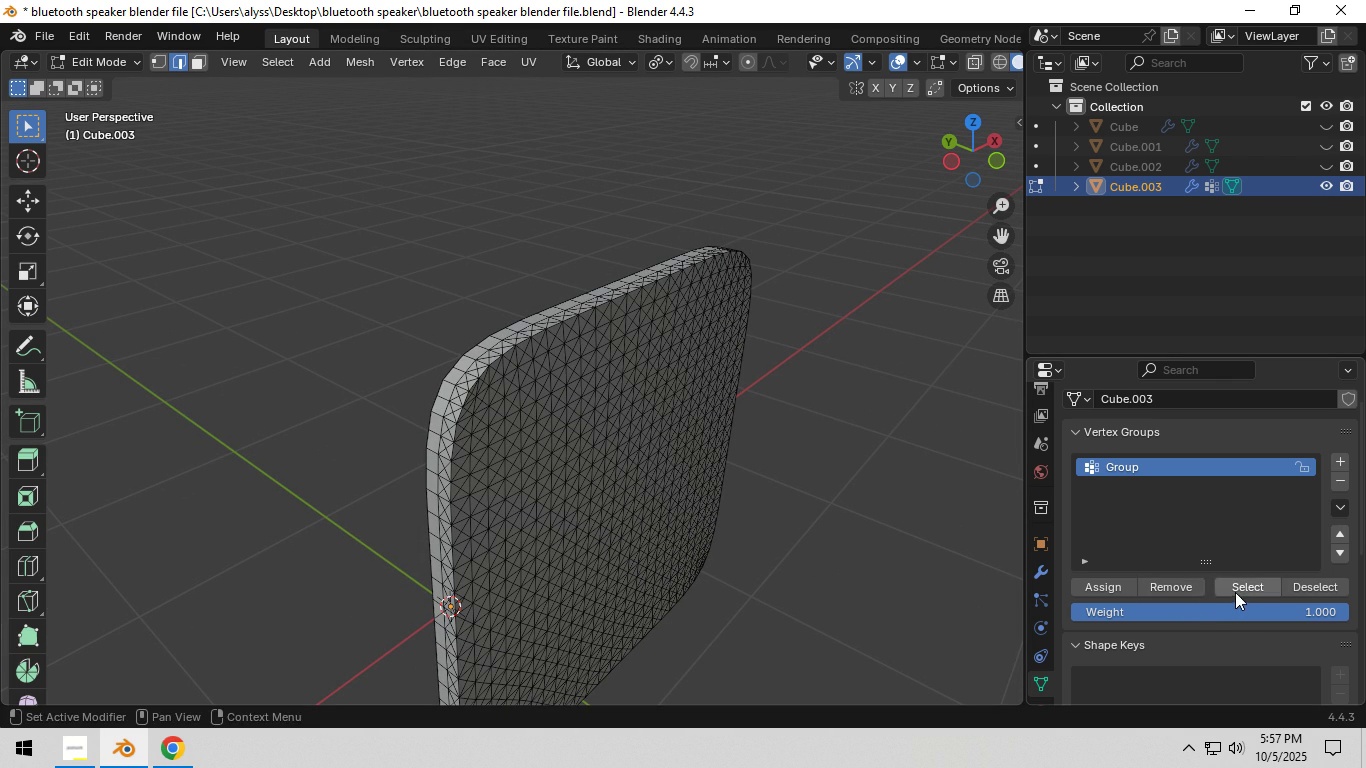 
left_click([1237, 589])